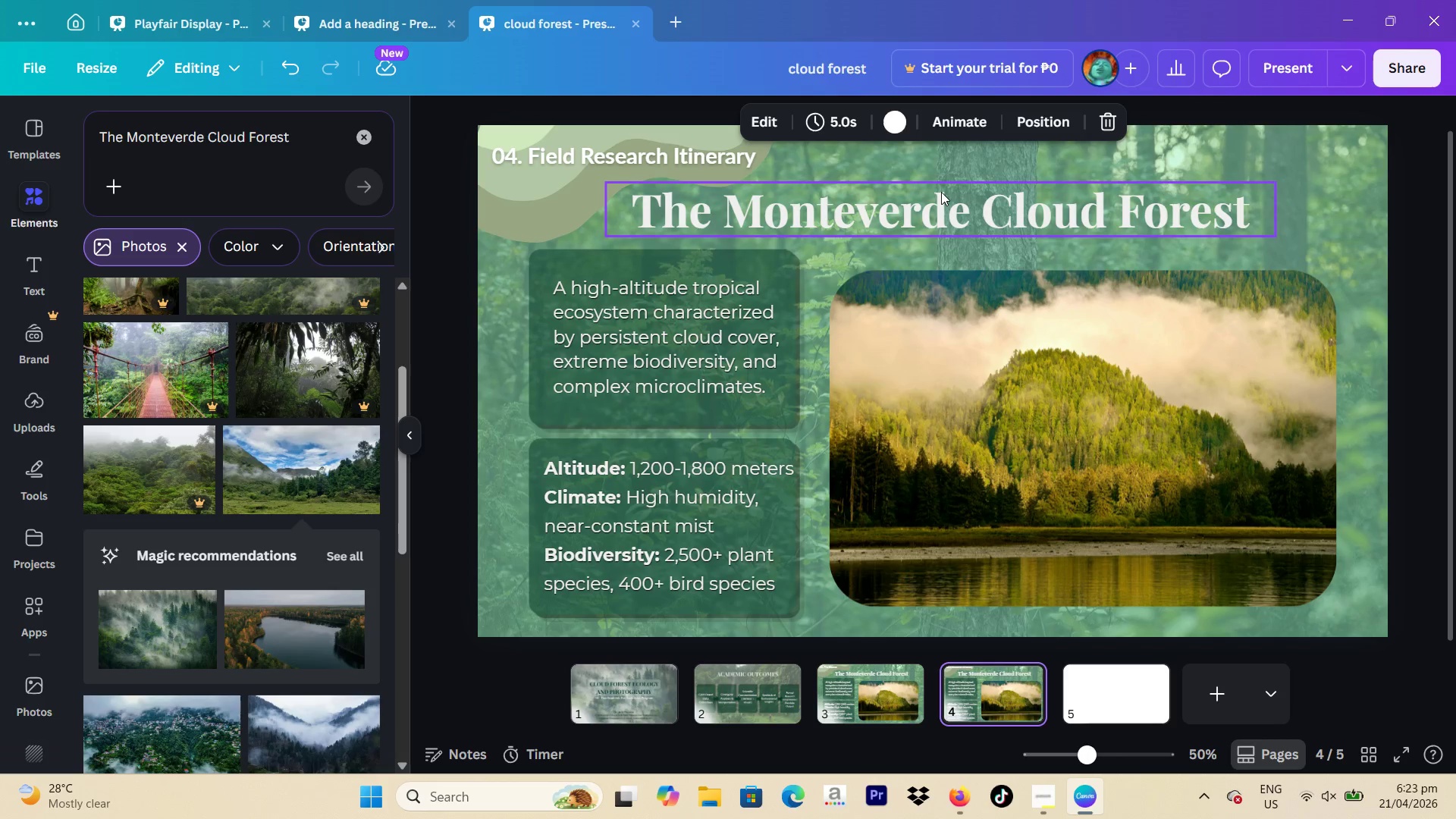 
double_click([941, 192])
 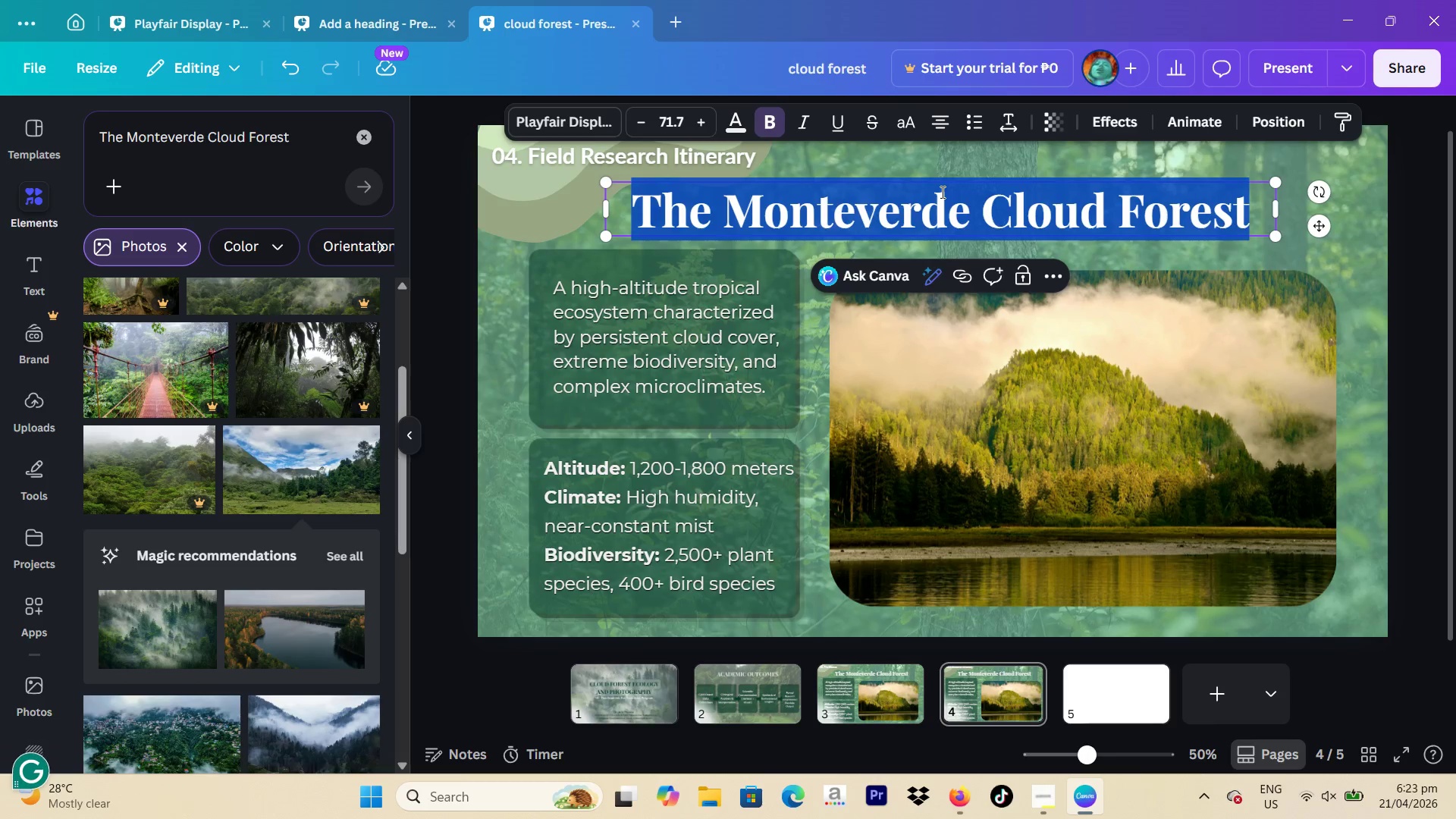 
type(A Typical Day)
 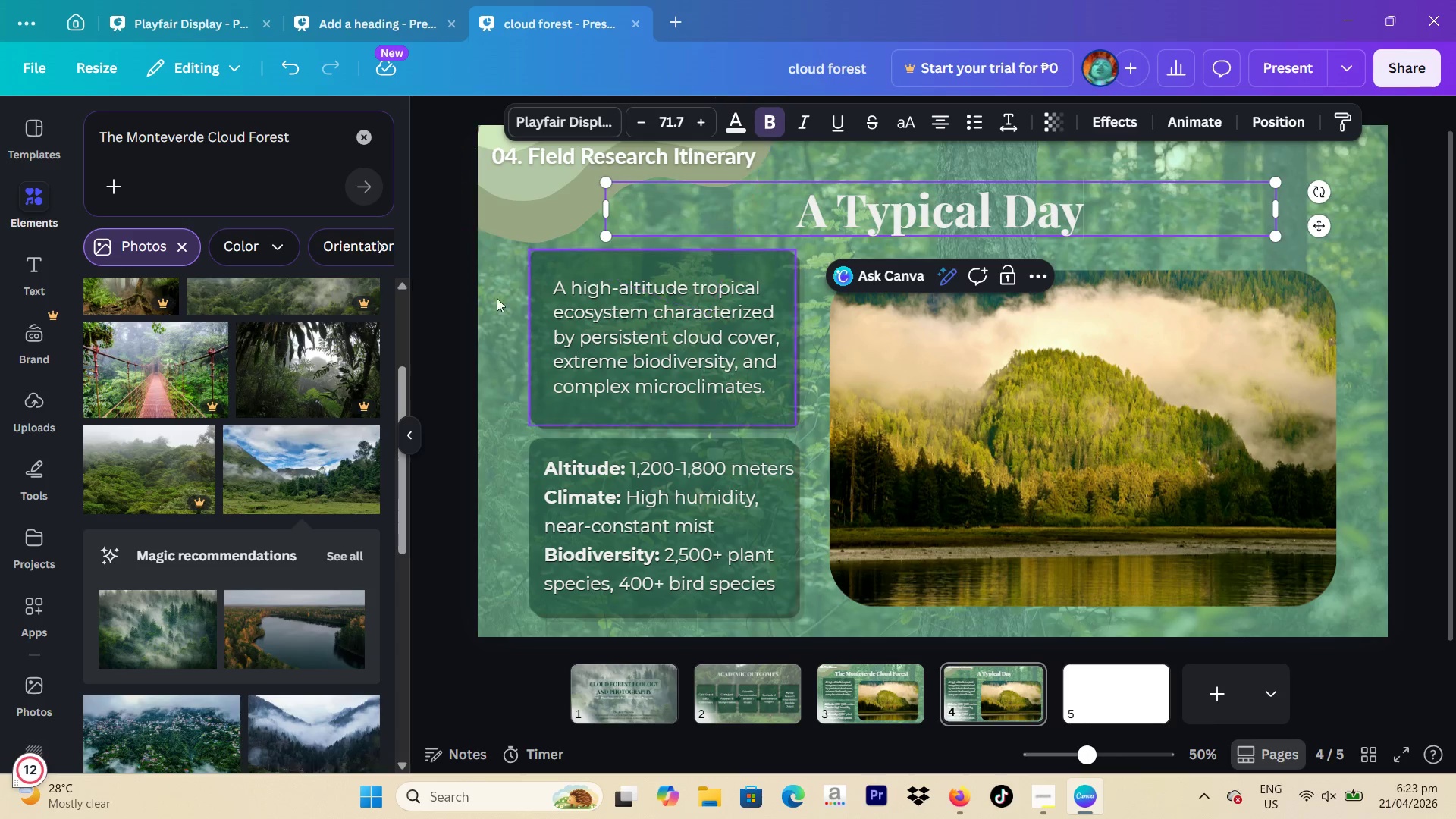 